 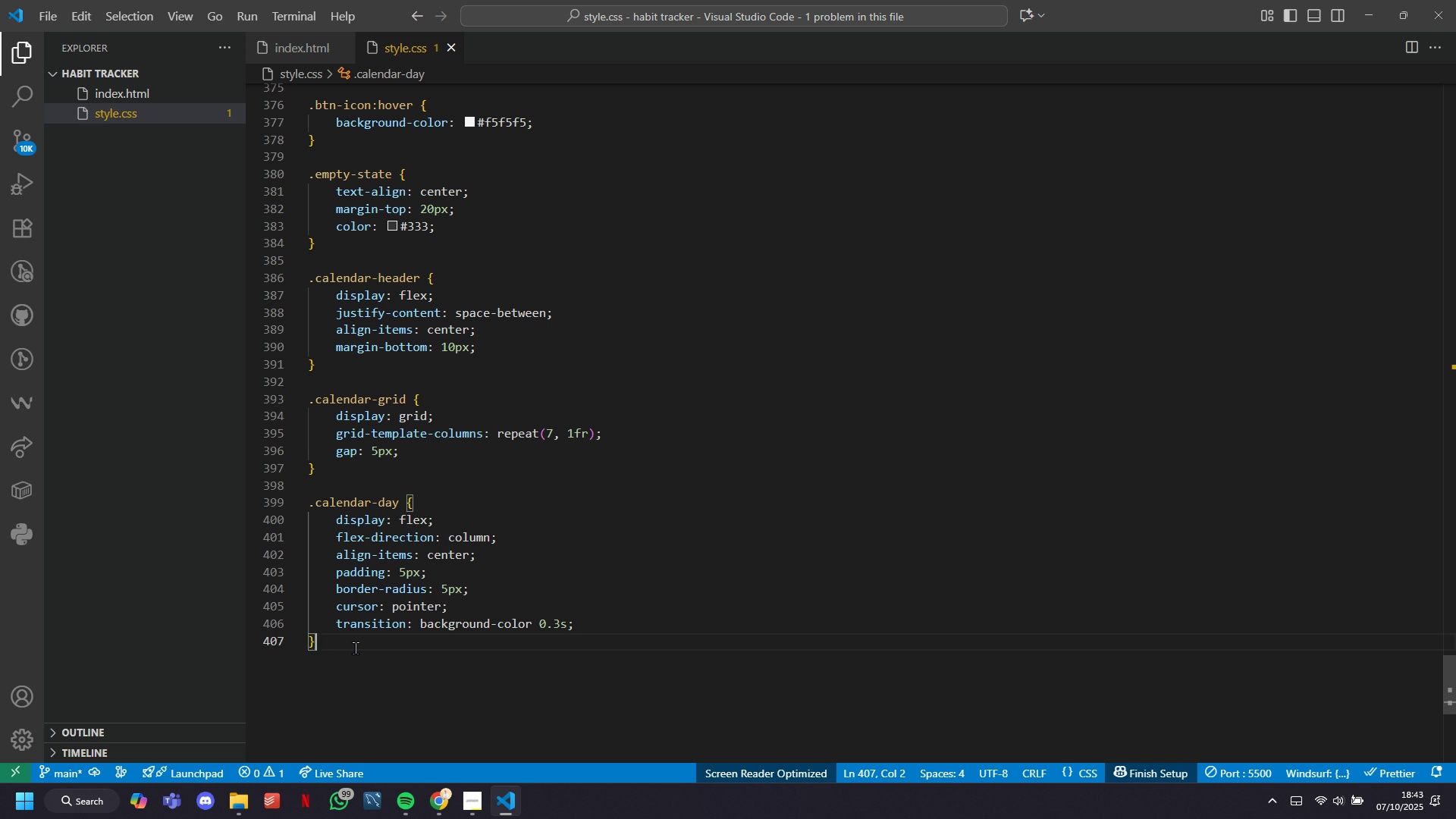 
key(Enter)
 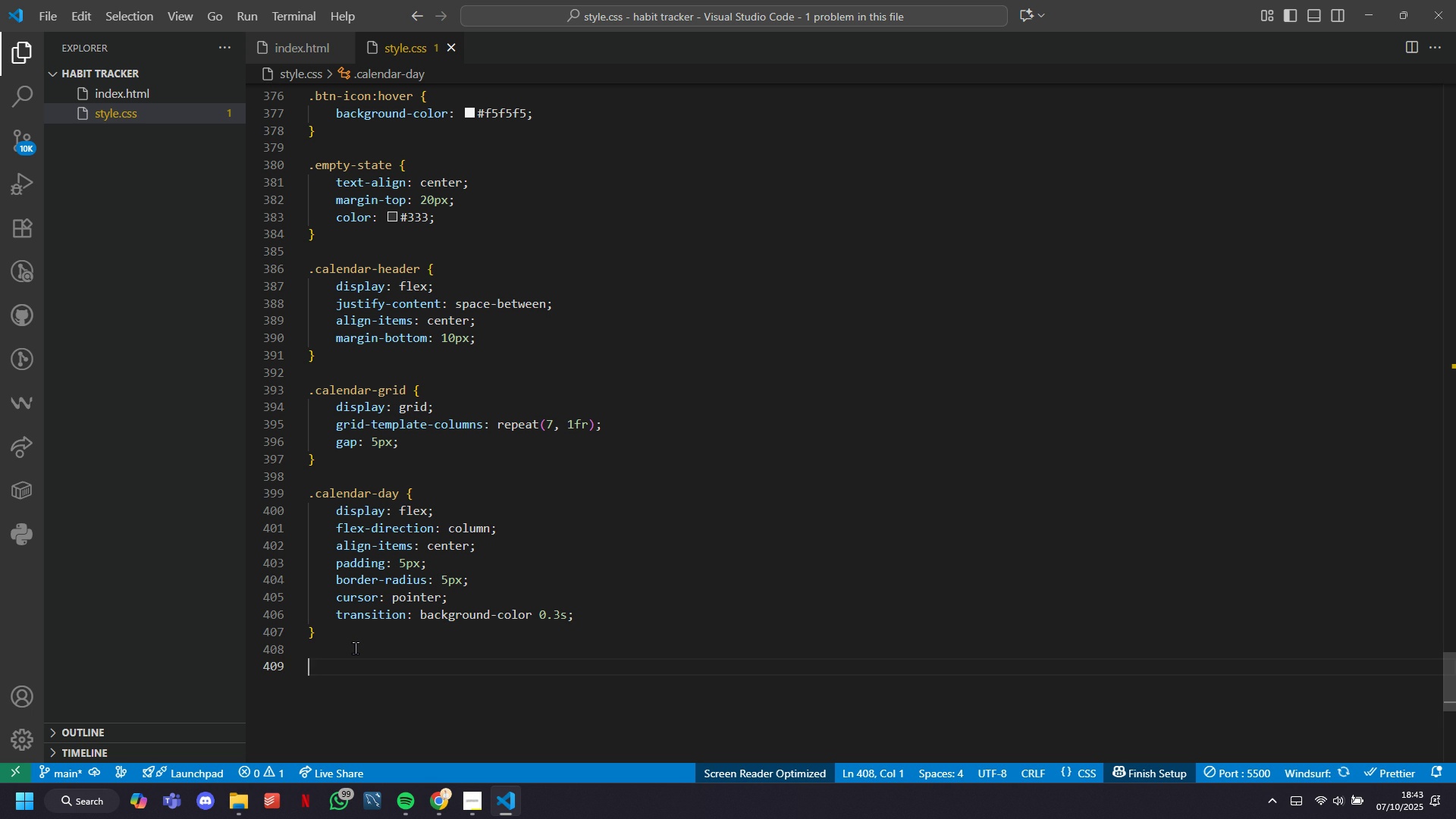 
key(Enter)
 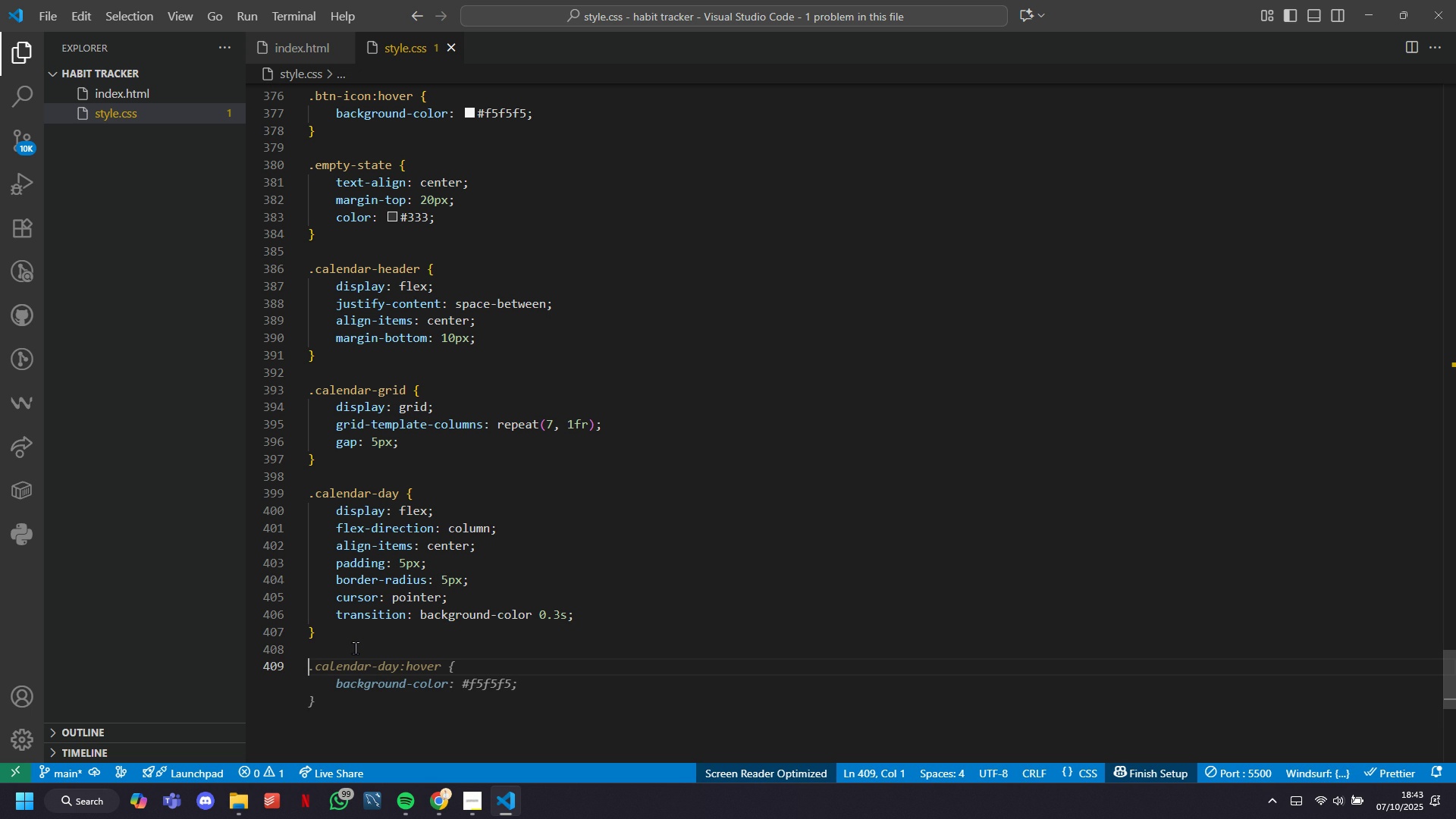 
wait(11.18)
 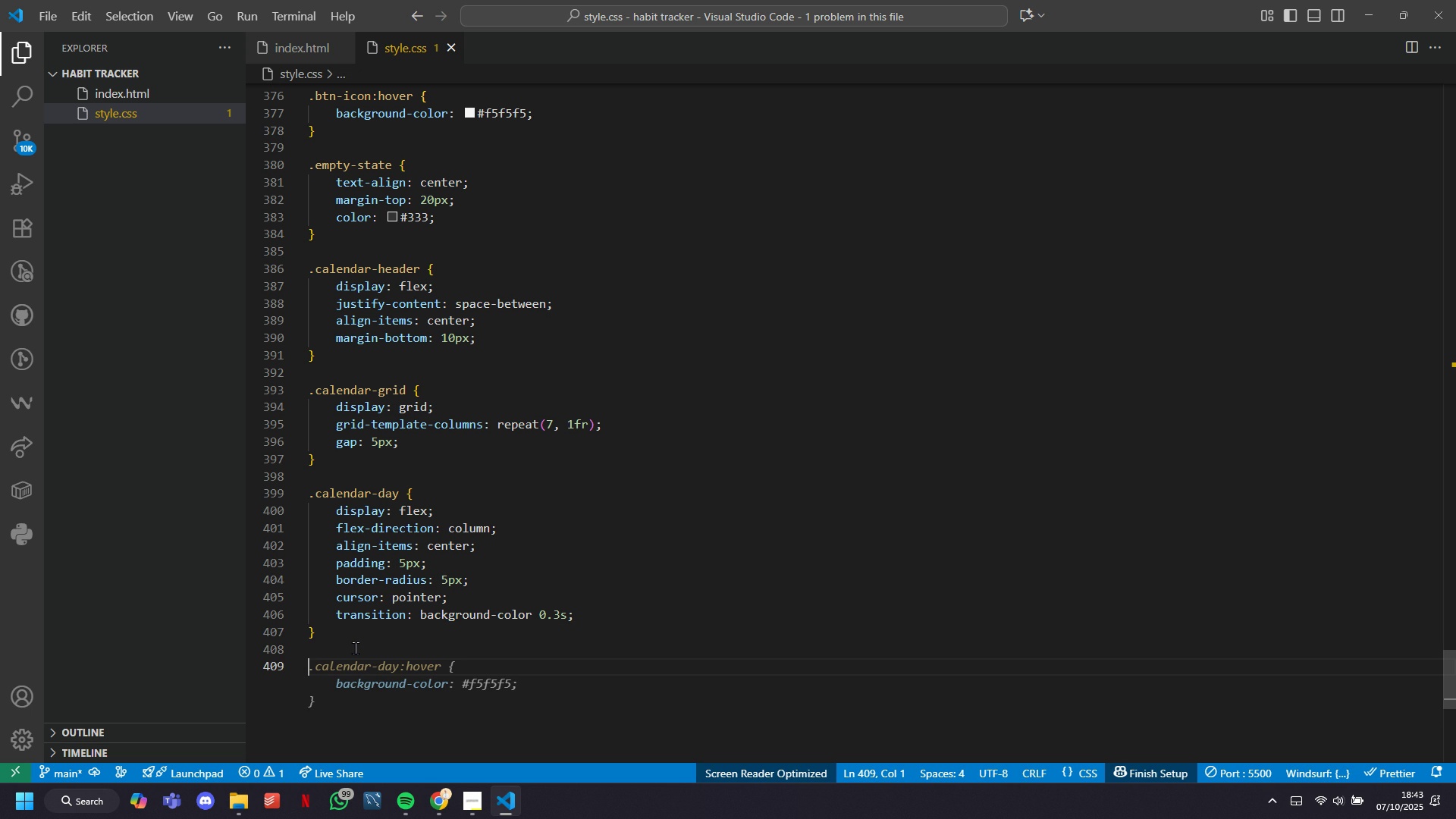 
key(Tab)
 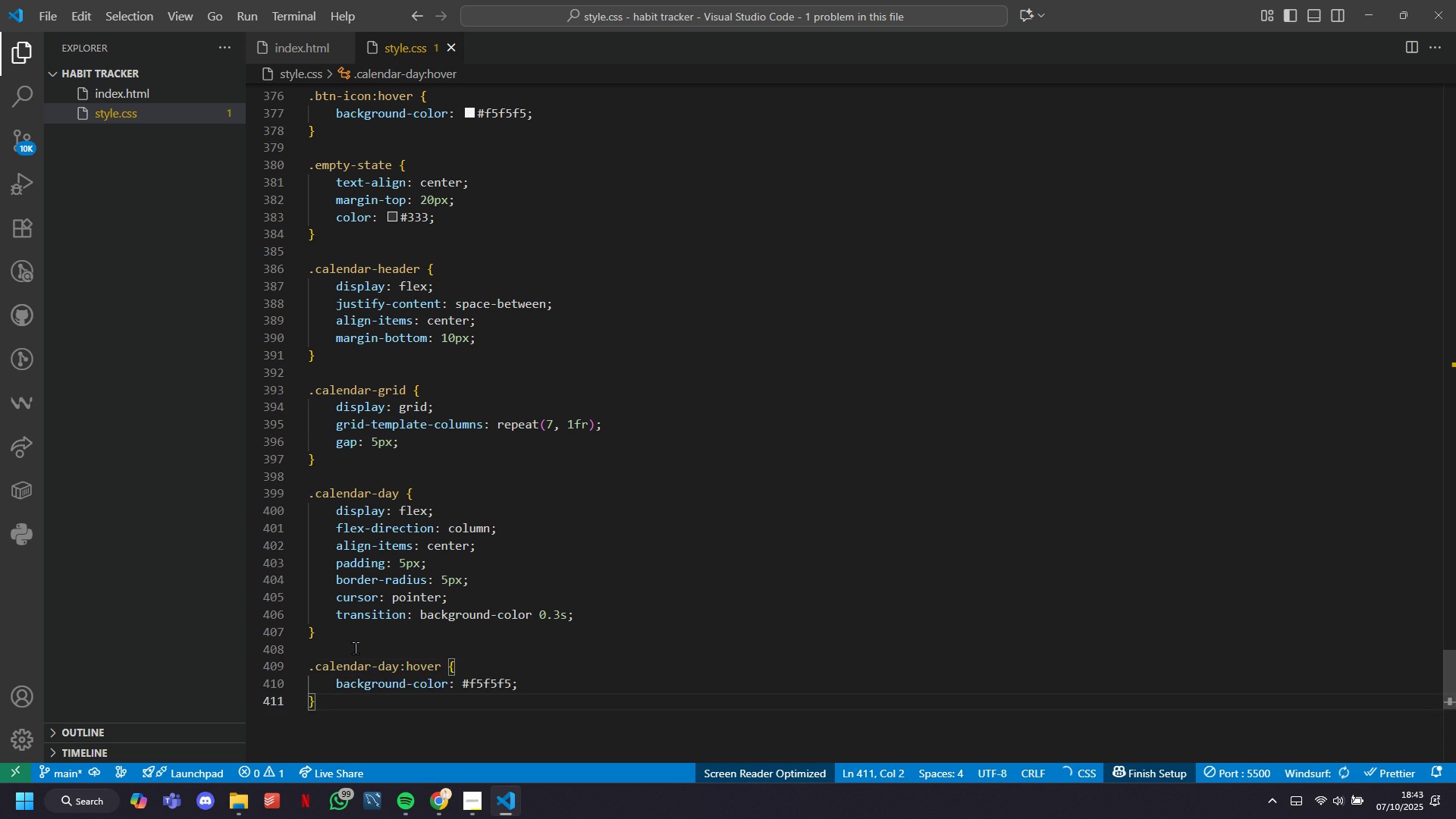 
key(Enter)
 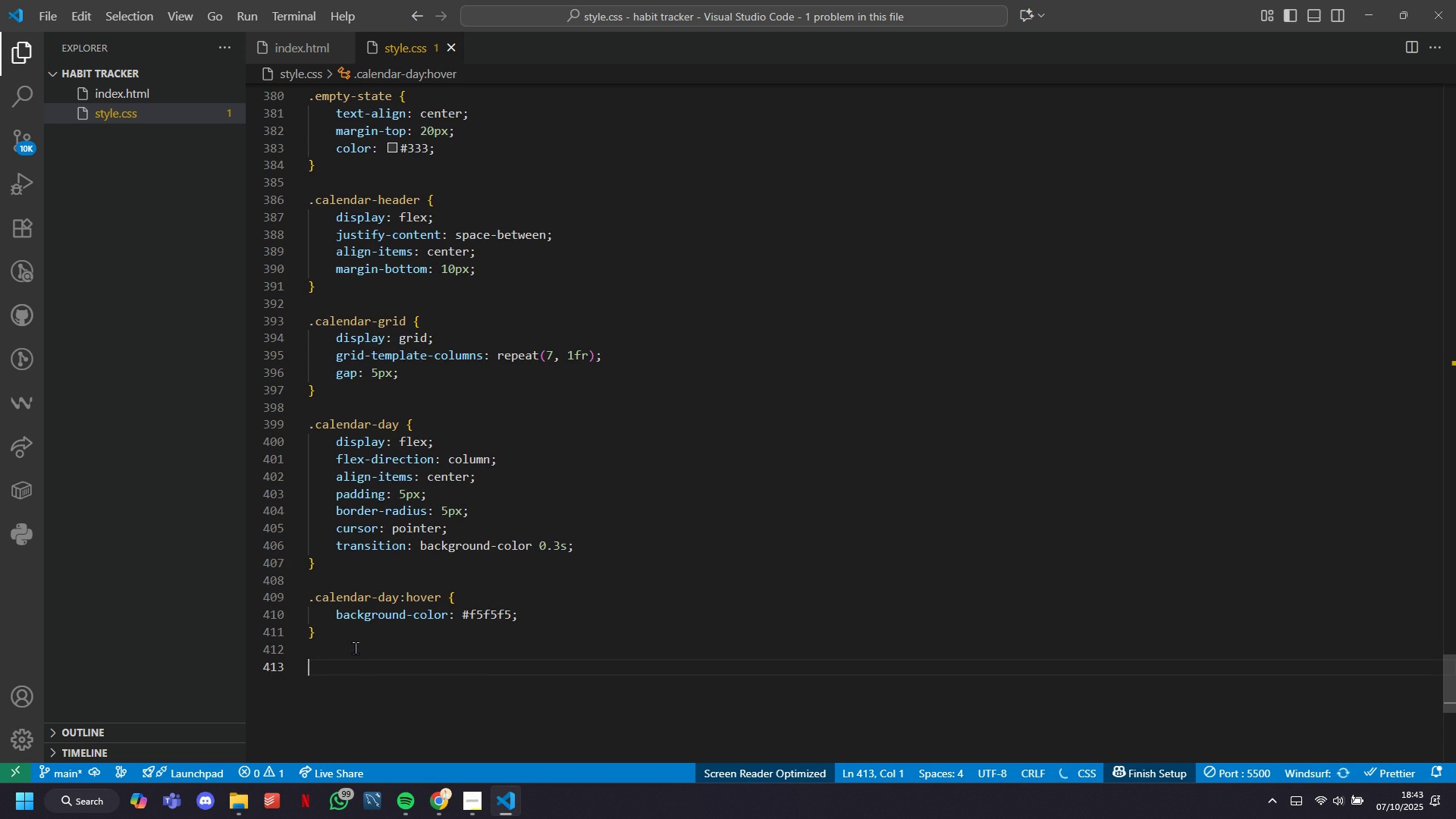 
key(Enter)
 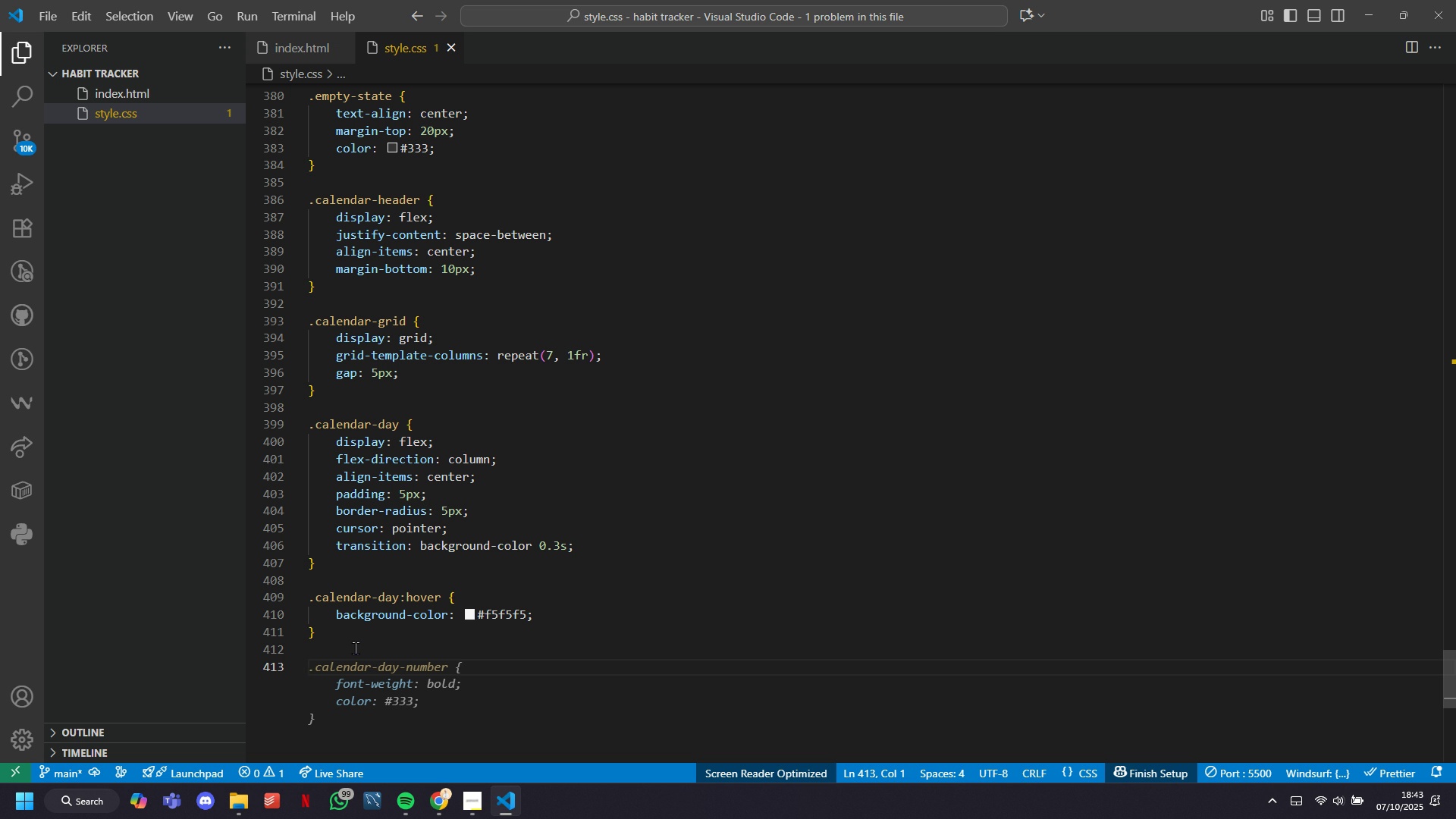 
wait(12.89)
 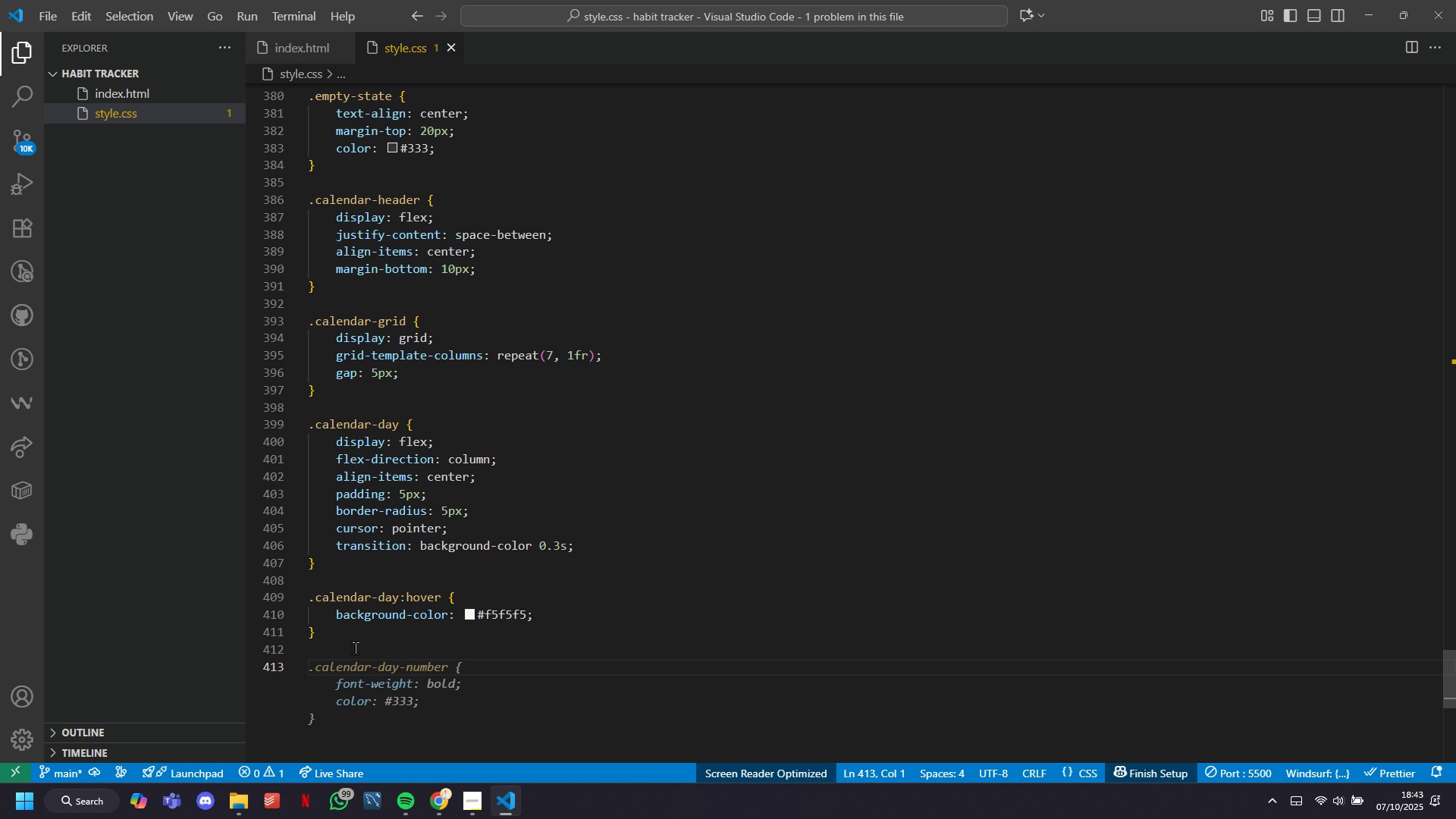 
key(Period)
 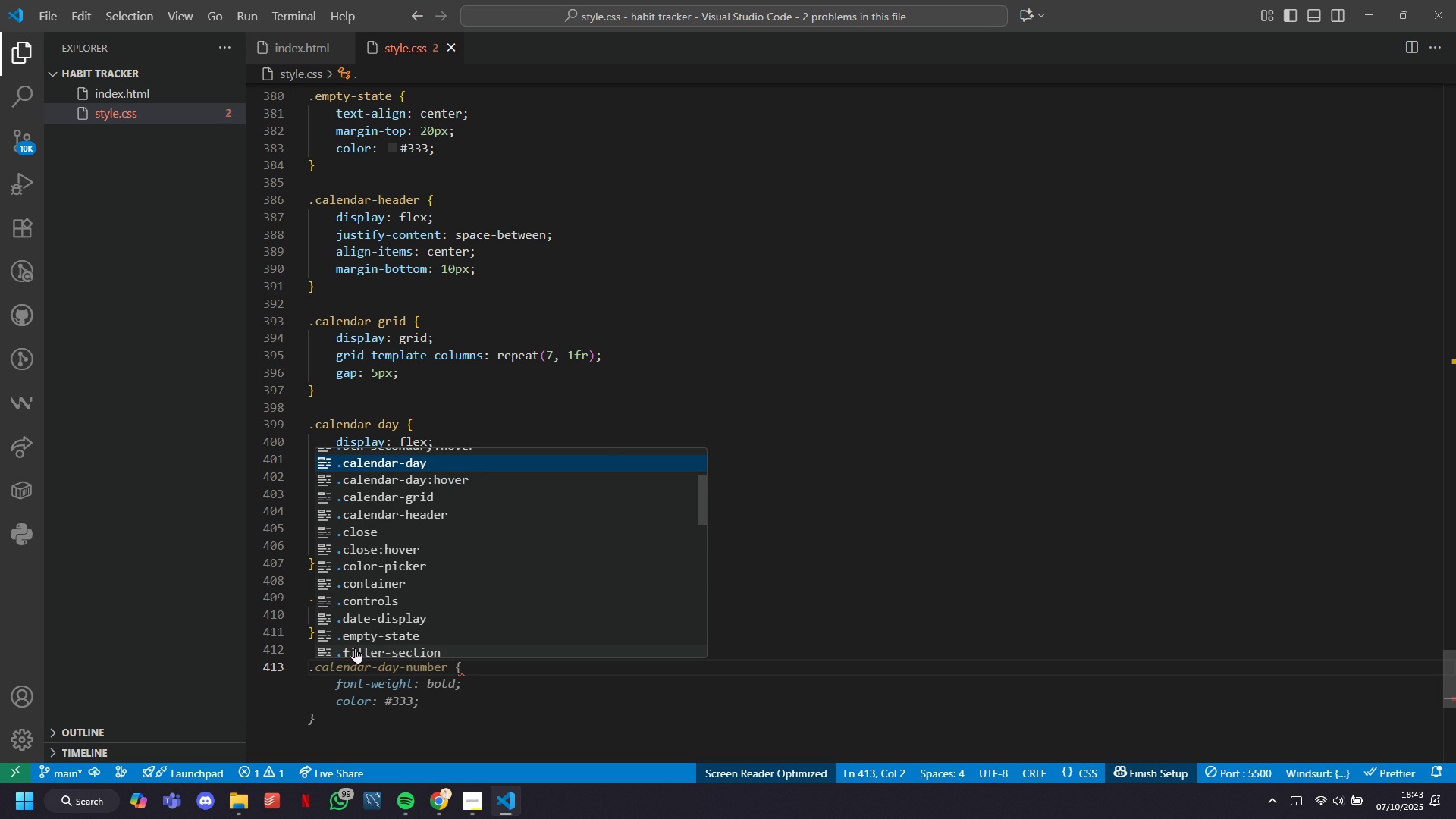 
type(caledar-day.header)